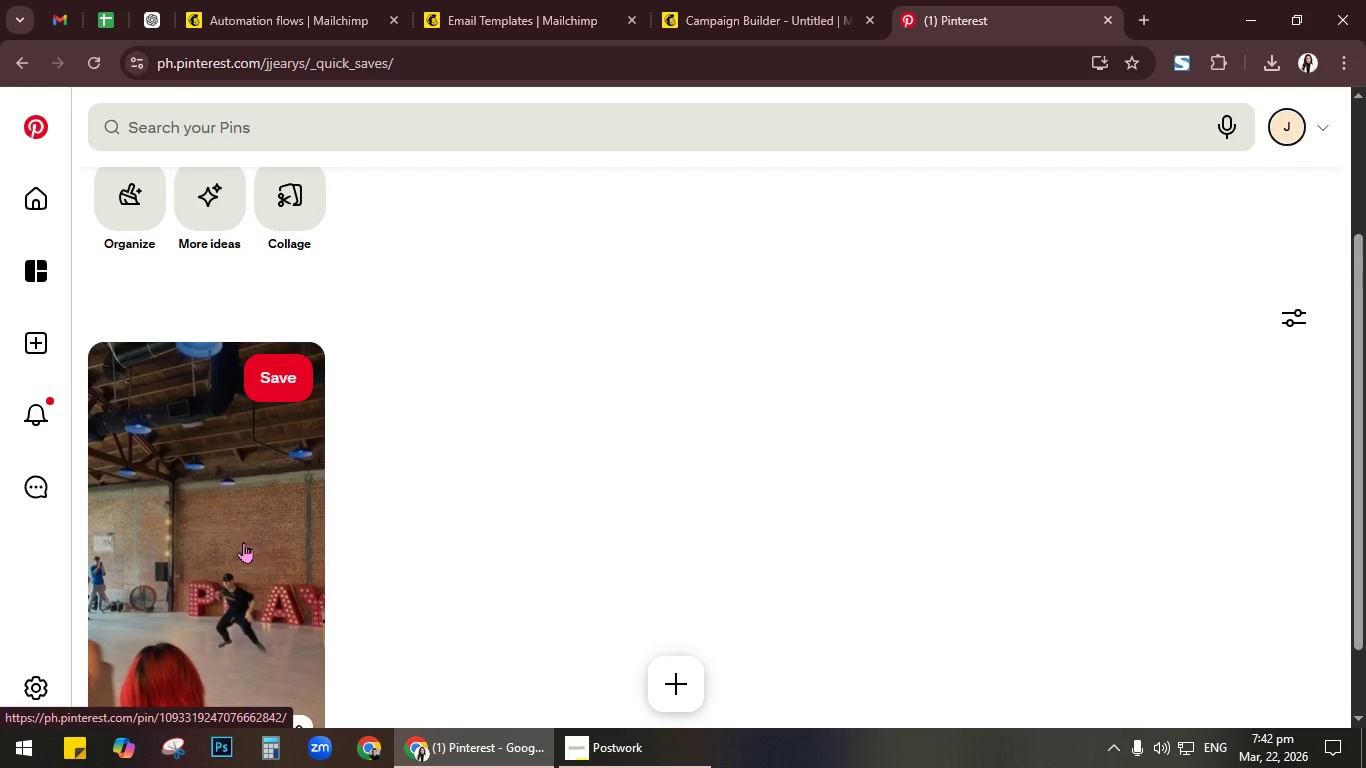 
left_click([243, 541])
 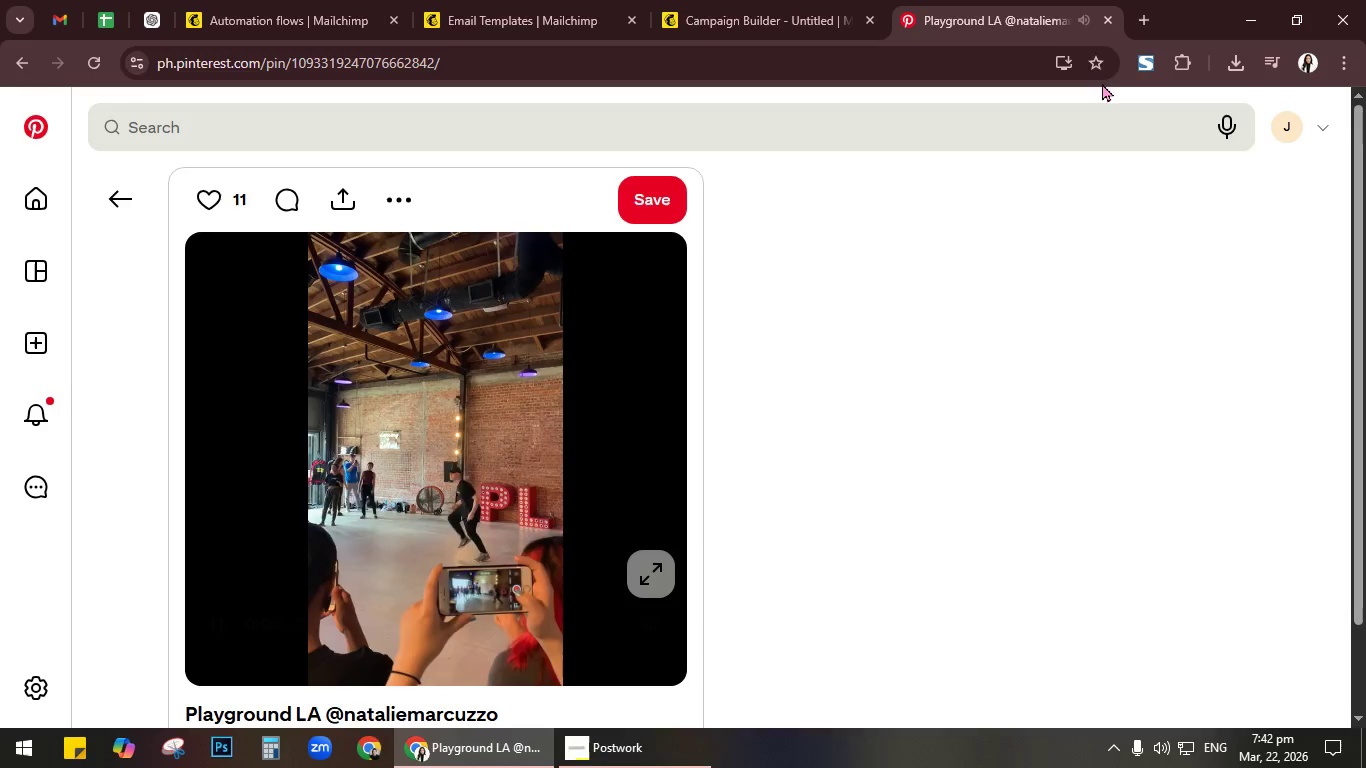 
left_click([1132, 21])
 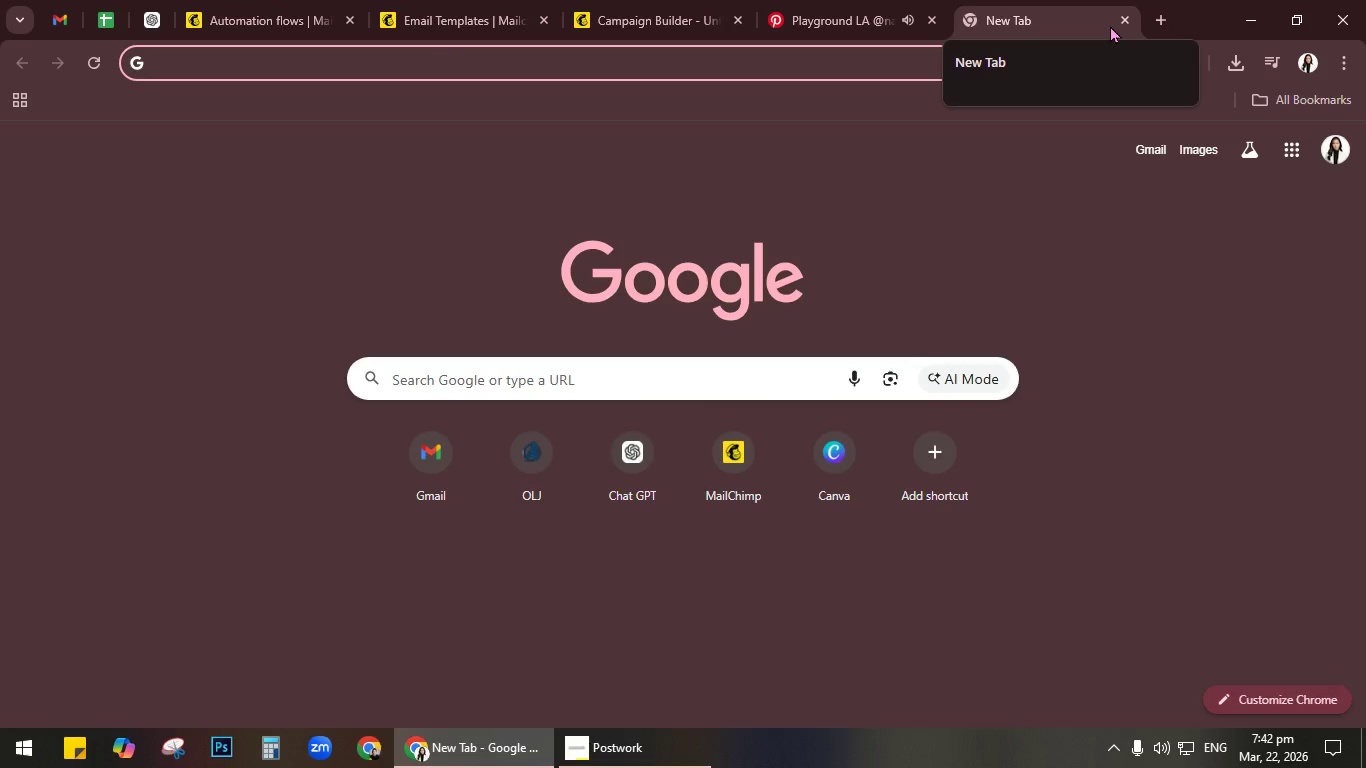 
type(pin)
 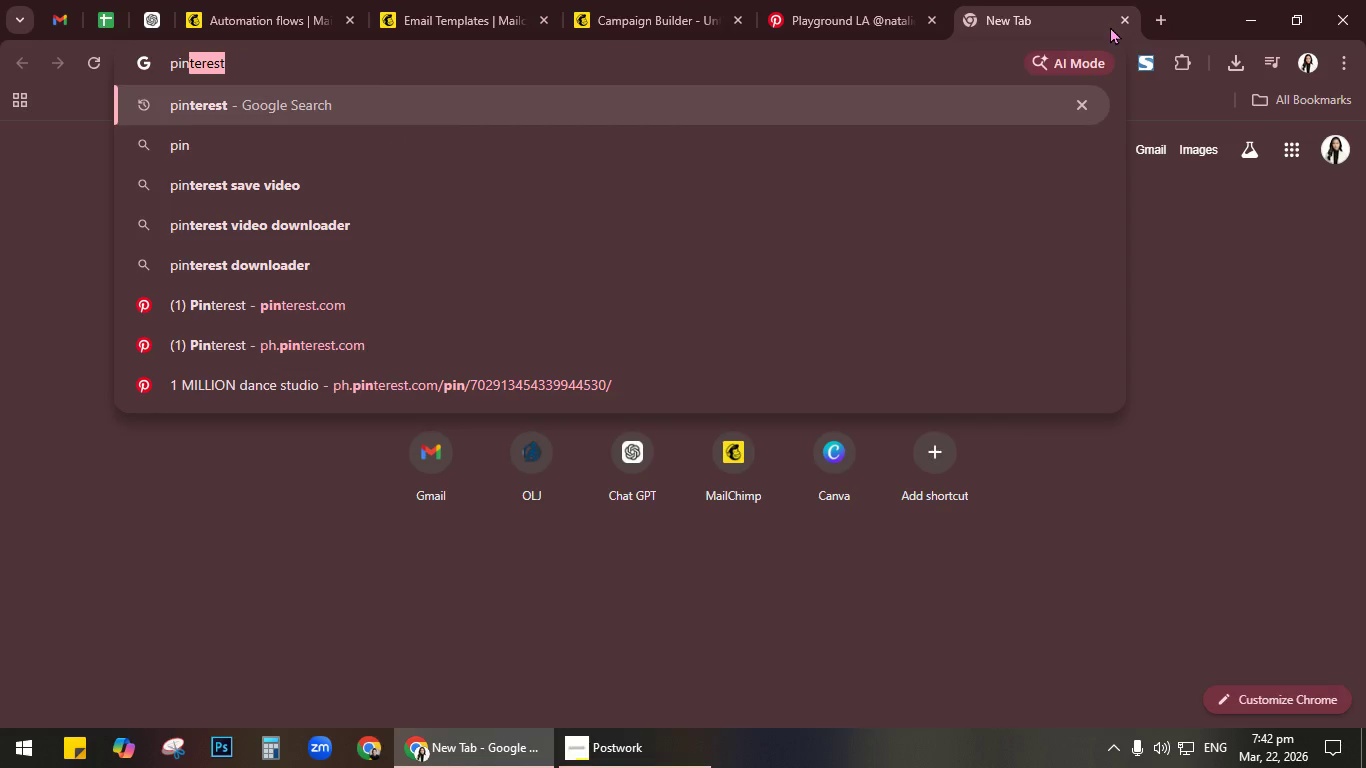 
key(ArrowDown)
 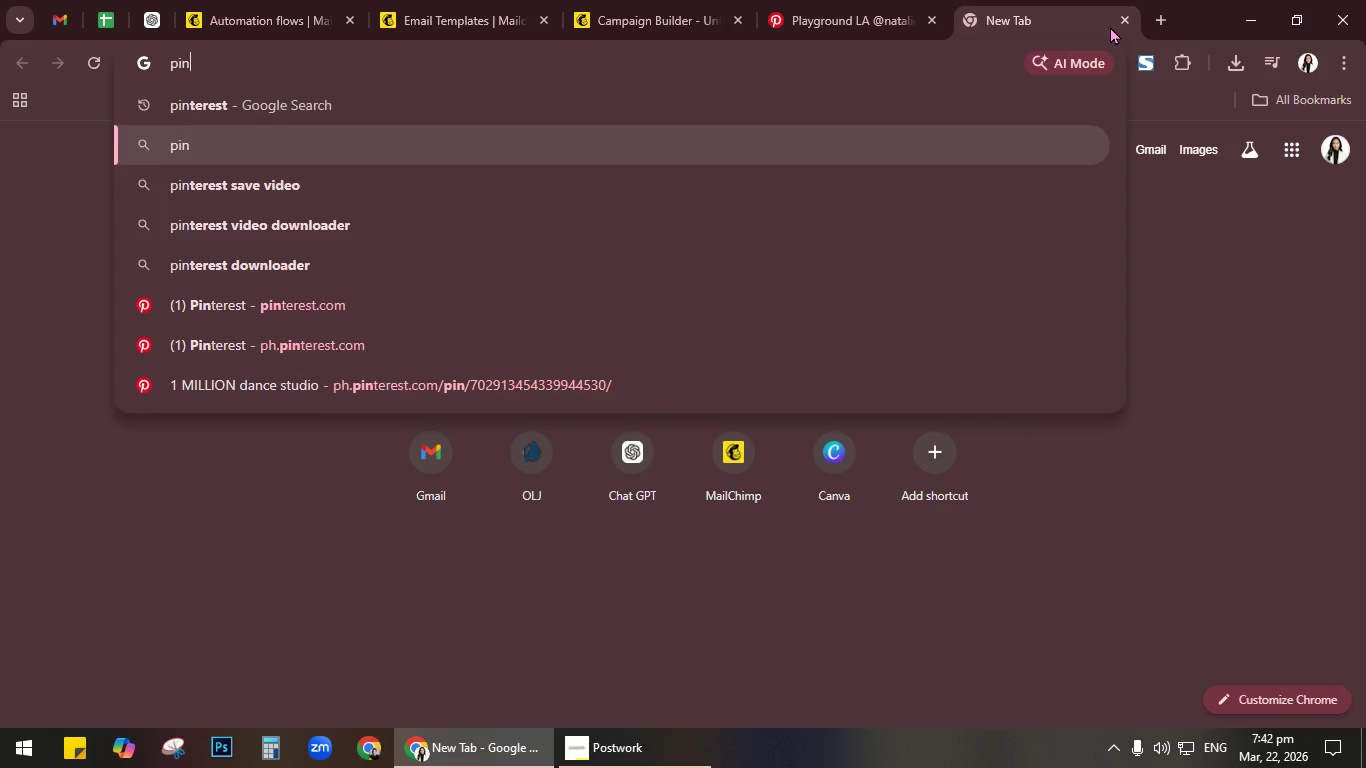 
key(ArrowDown)
 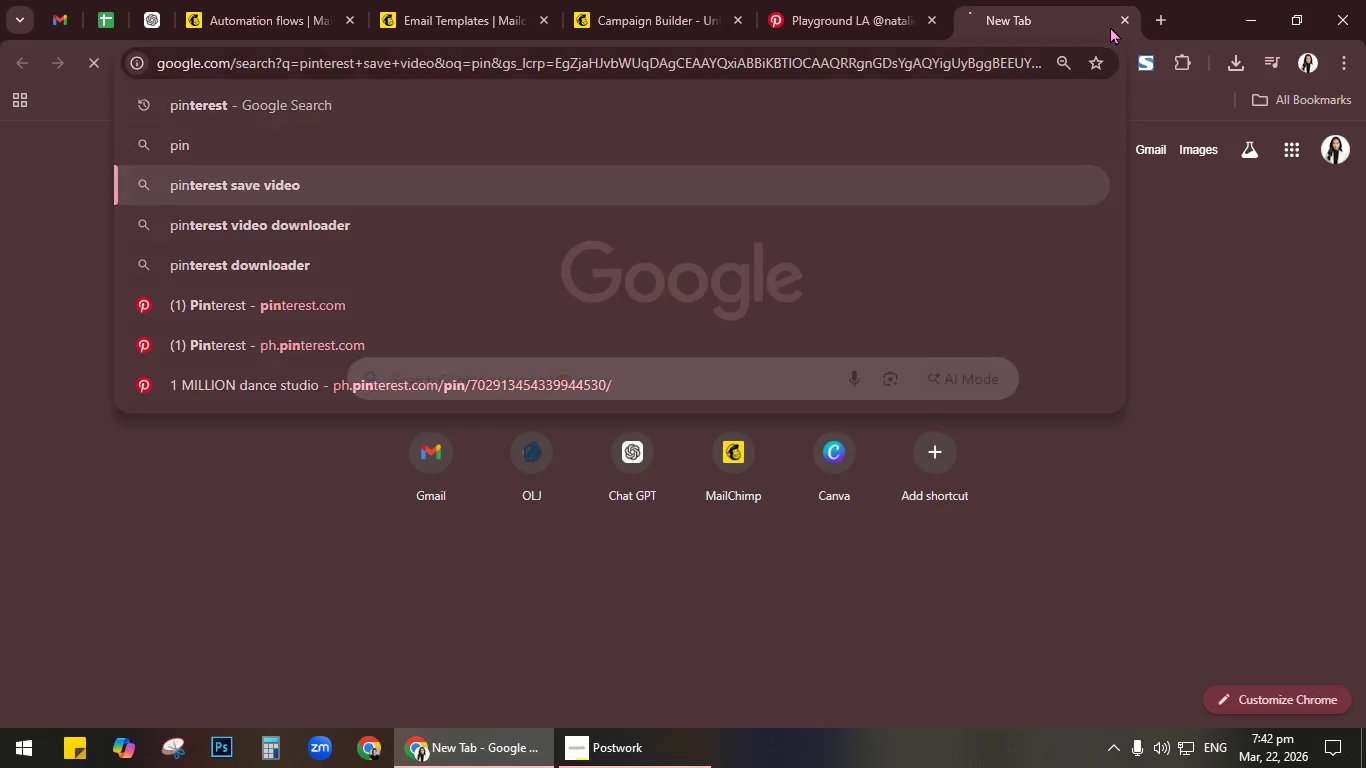 
key(Enter)
 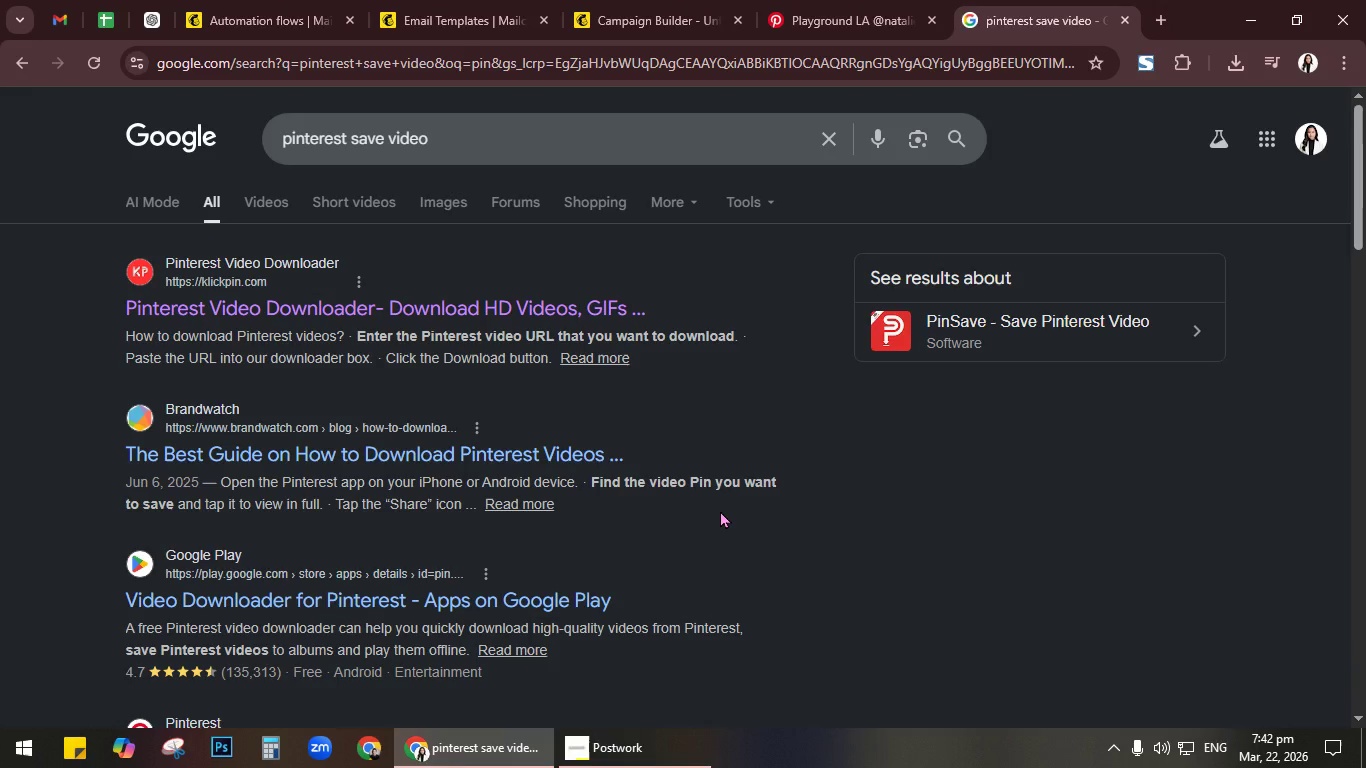 
scroll: coordinate [337, 574], scroll_direction: down, amount: 3.0
 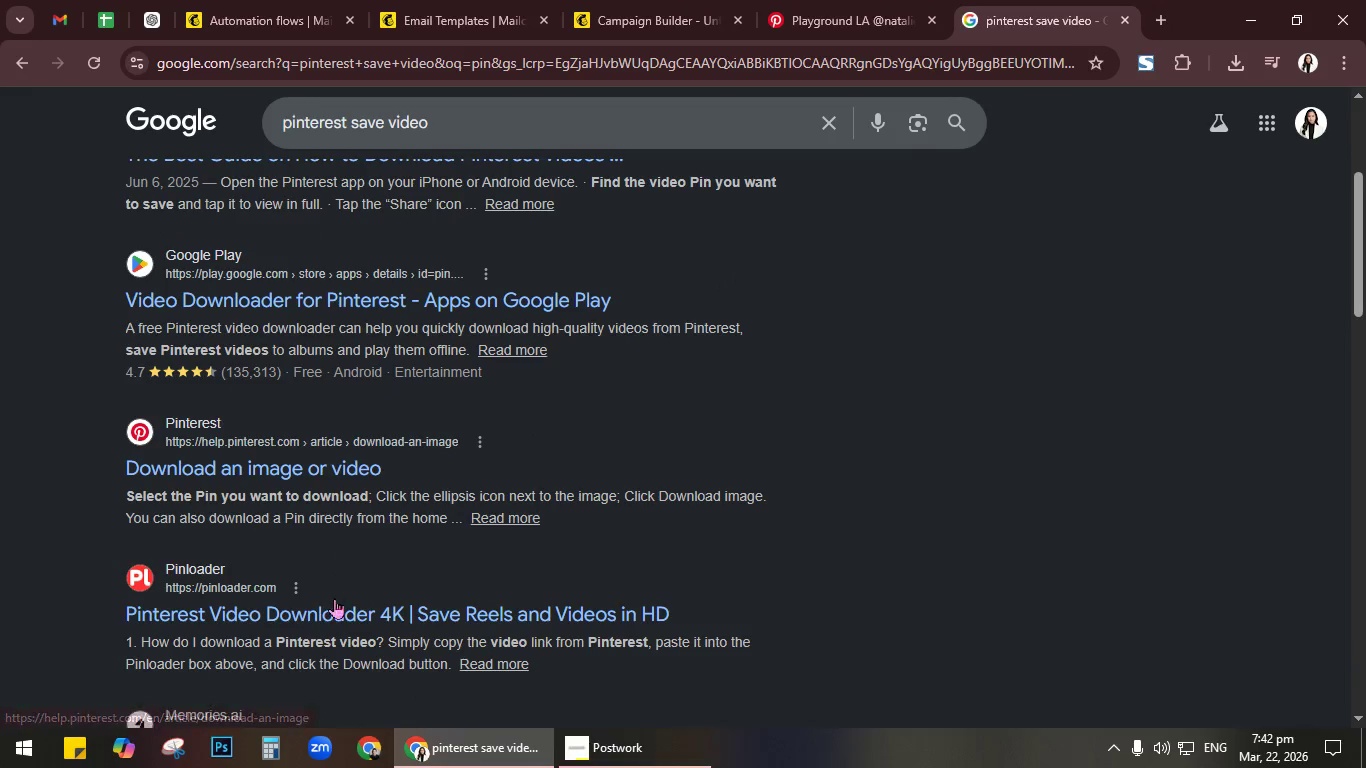 
left_click([334, 603])
 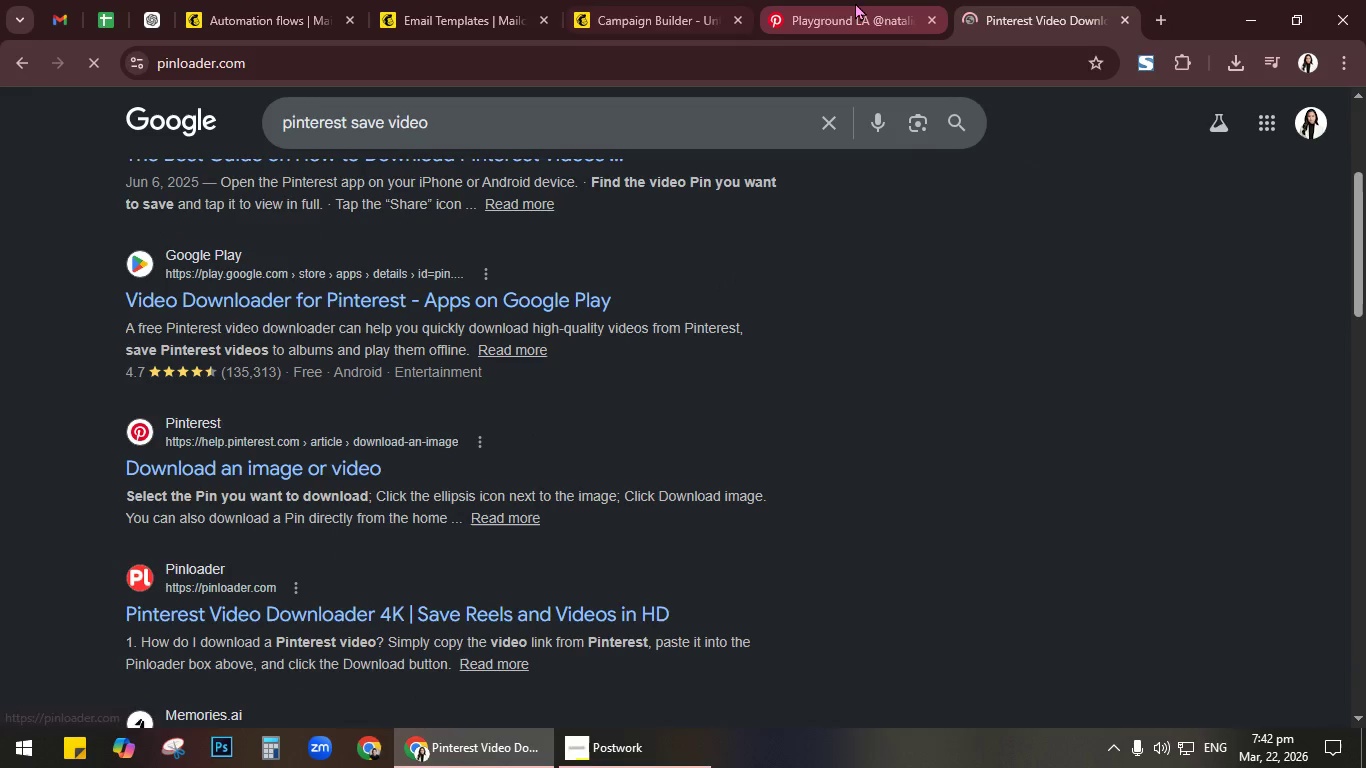 
left_click([855, 2])
 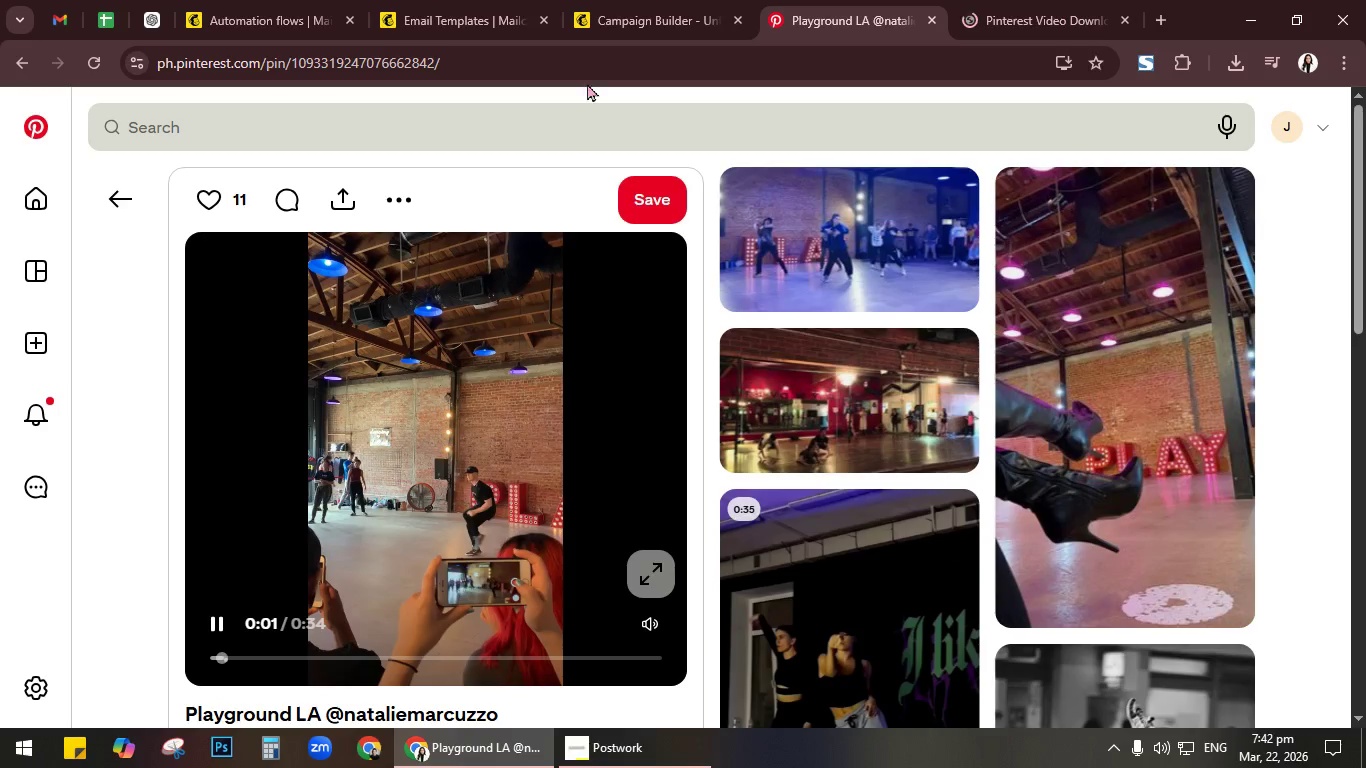 
left_click([590, 71])
 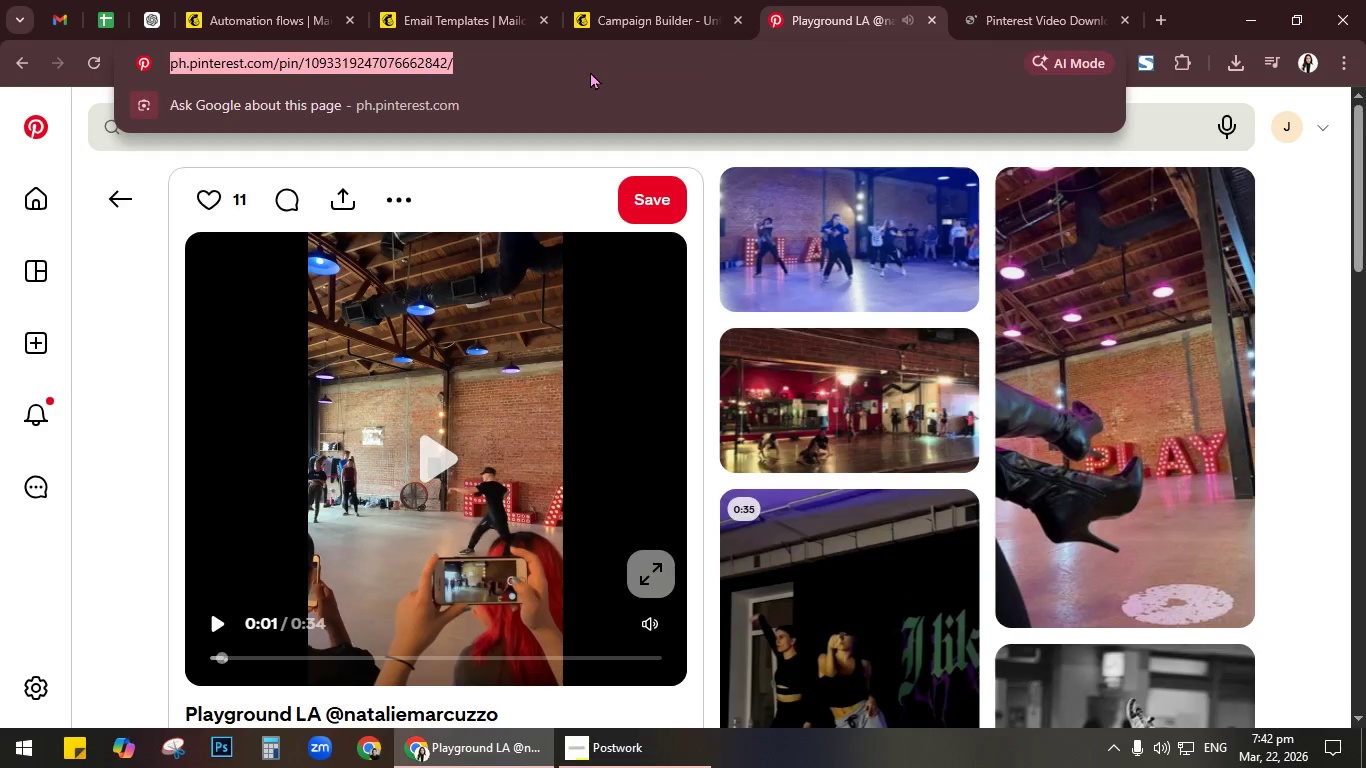 
key(Control+C)
 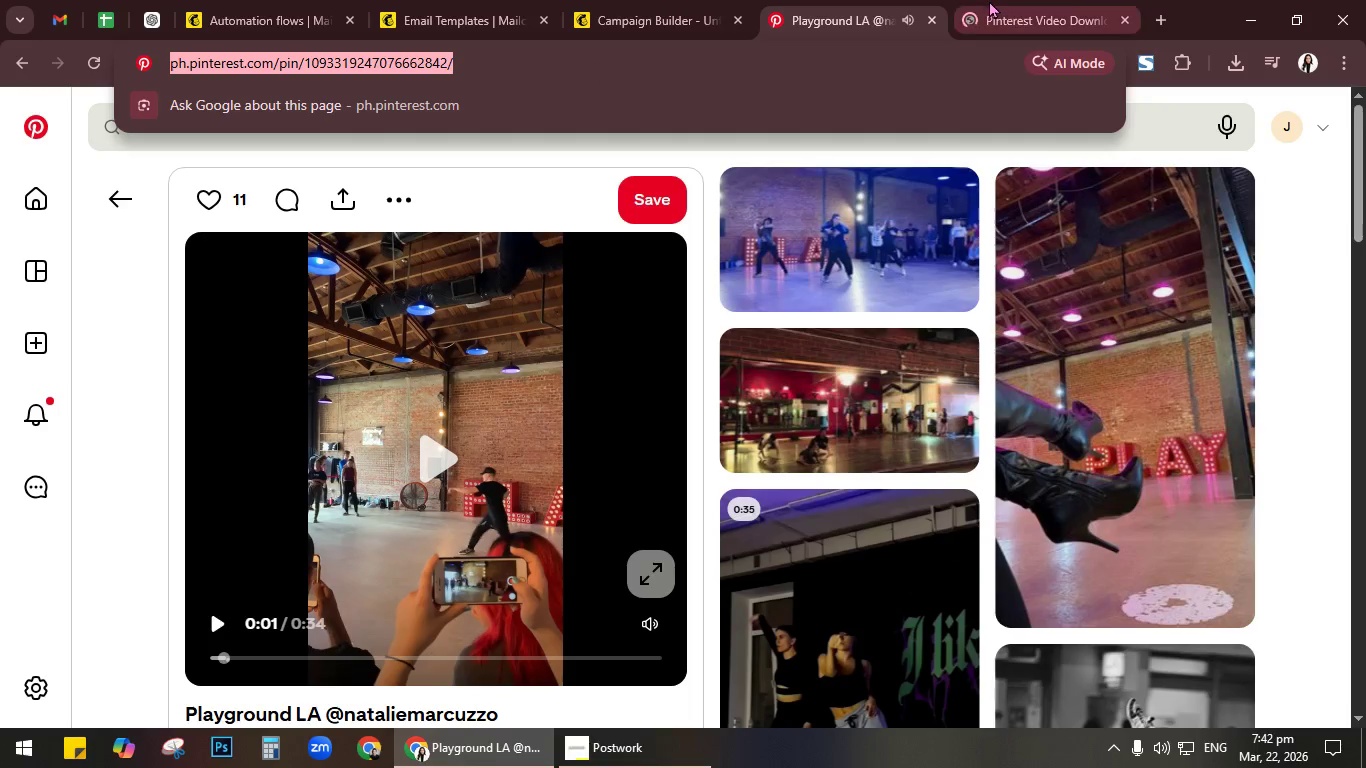 
left_click([1071, 0])
 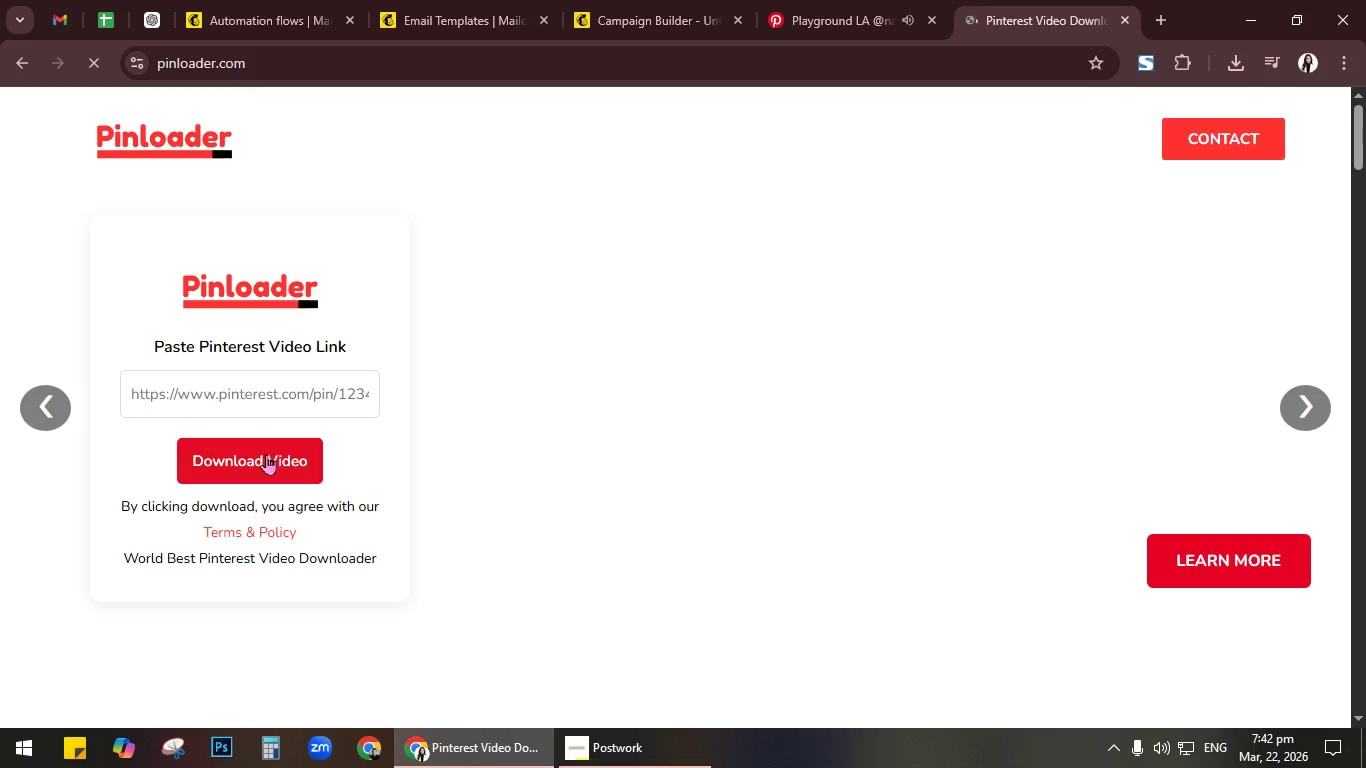 
left_click([304, 376])
 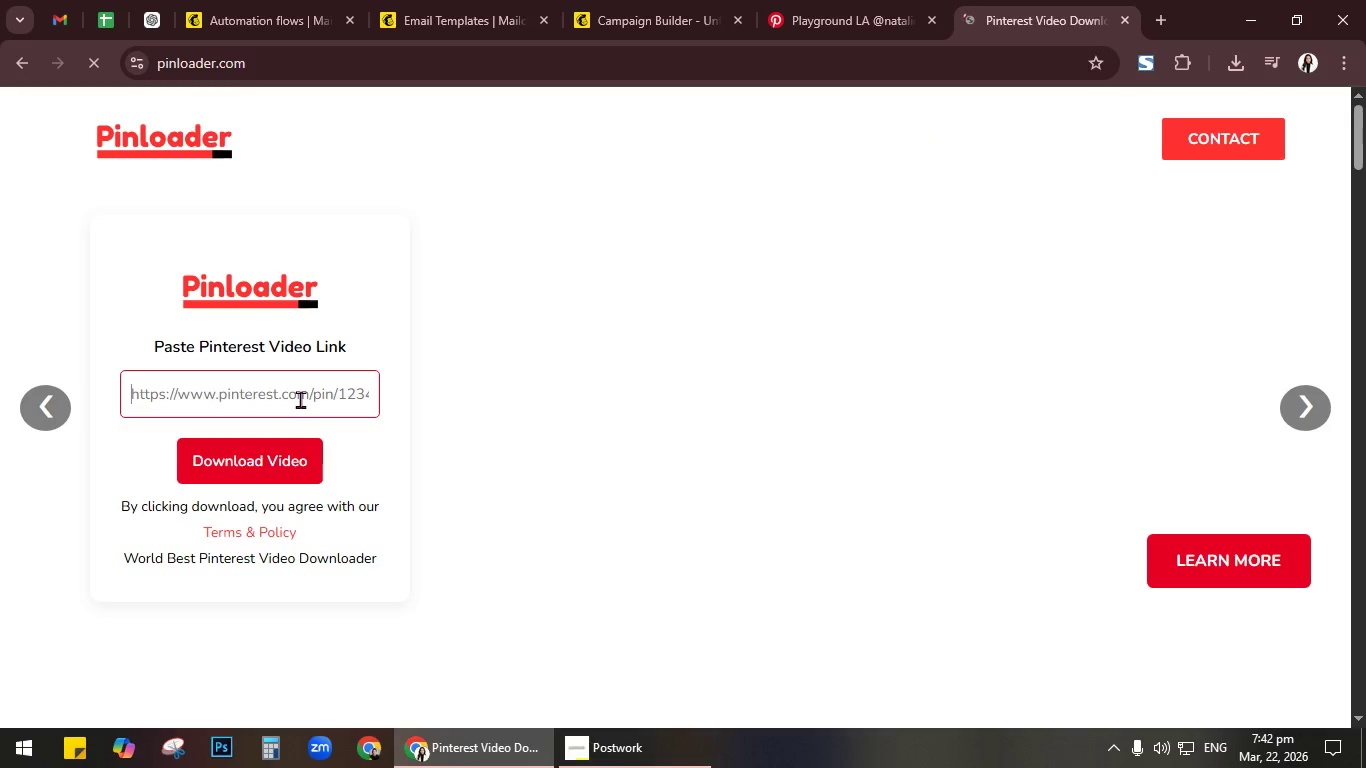 
key(Control+A)
 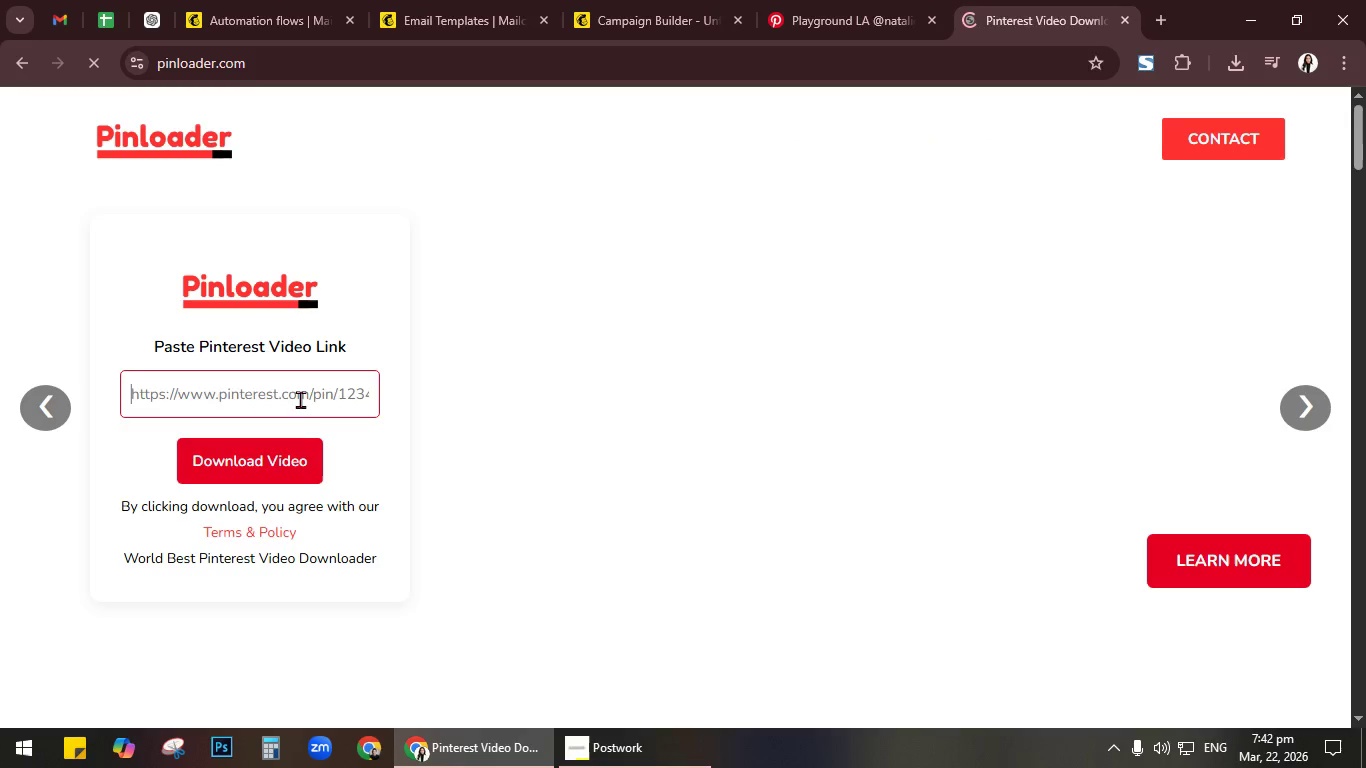 
key(Control+V)
 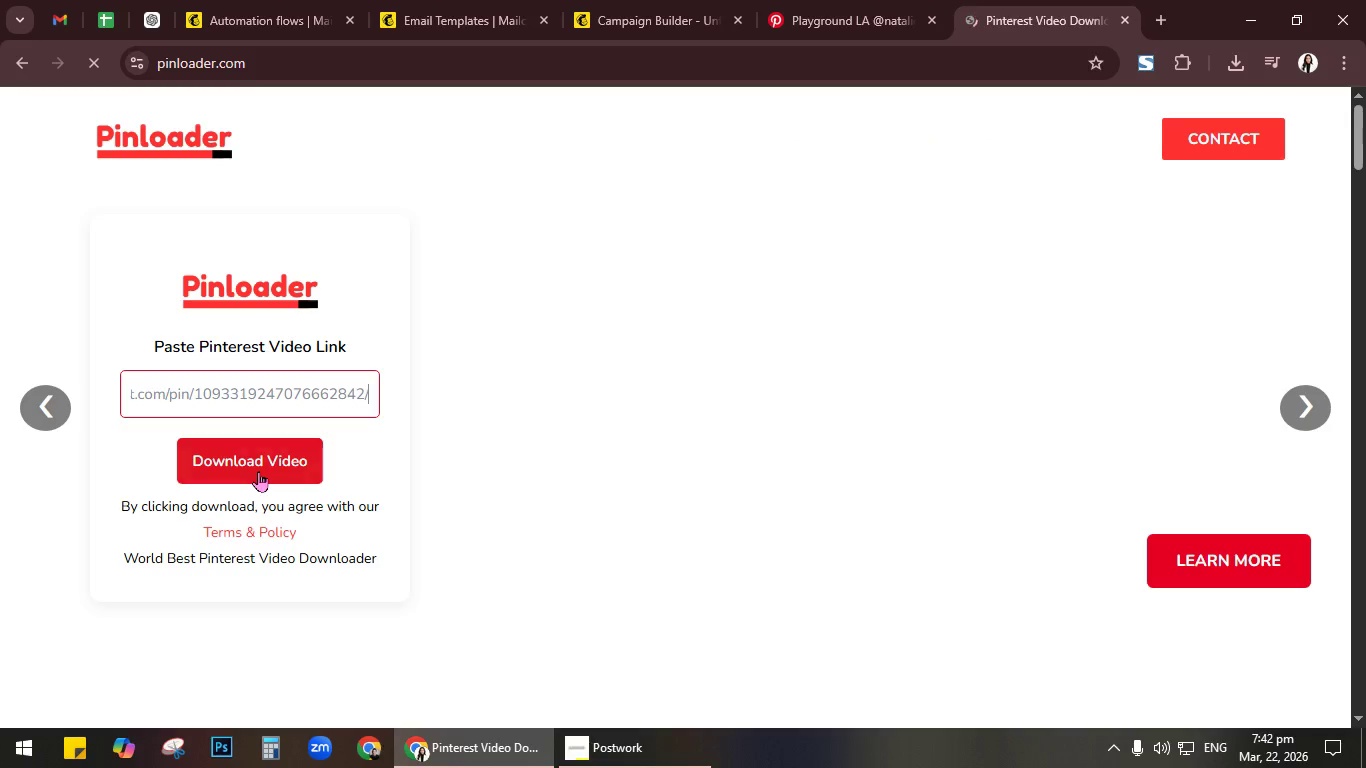 
left_click([258, 471])
 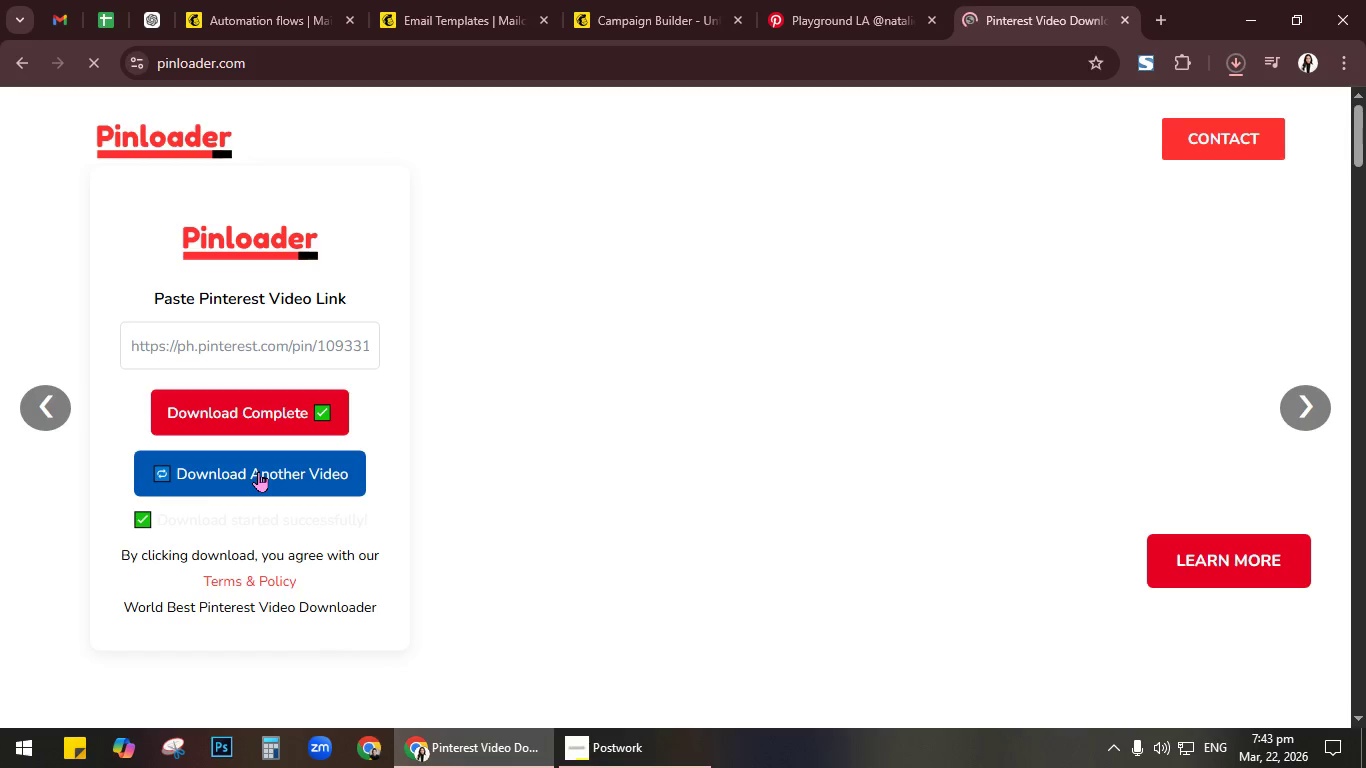 
wait(24.7)
 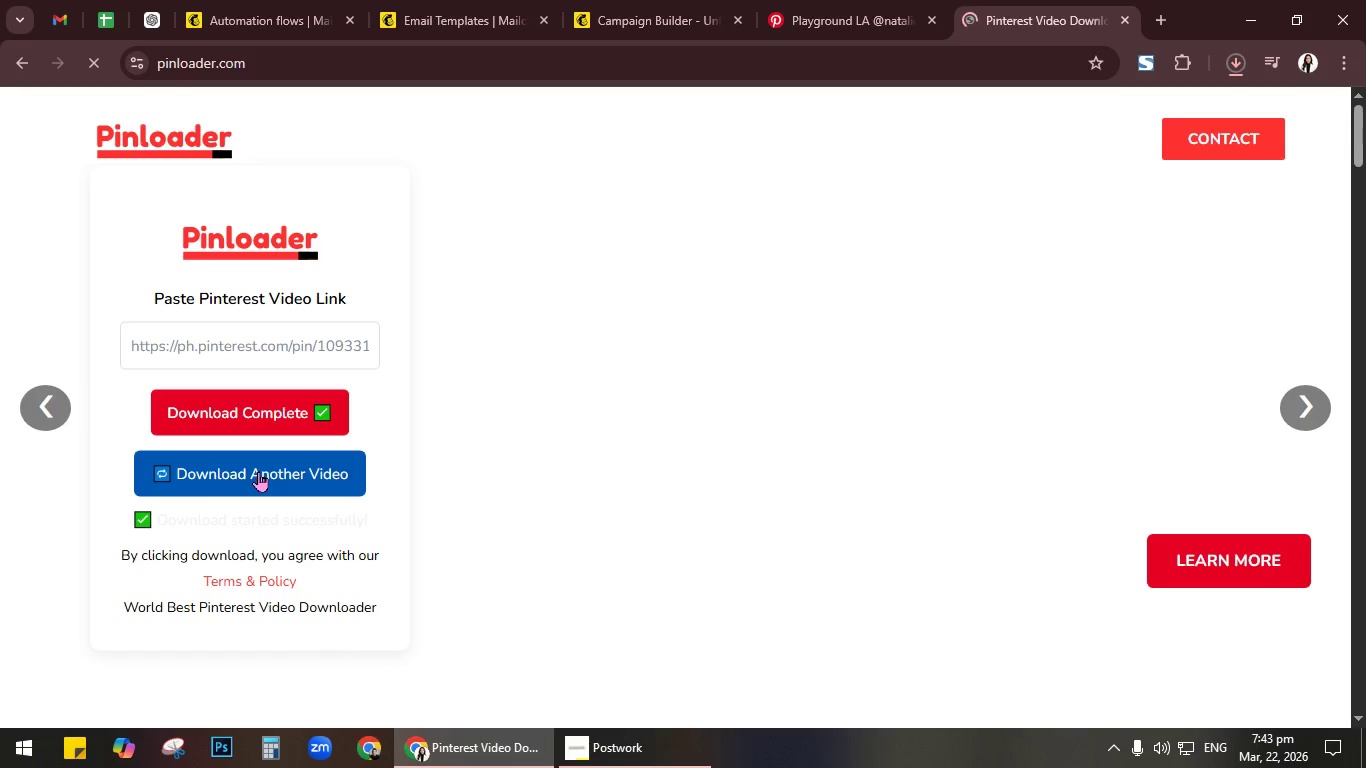 
left_click([223, 413])
 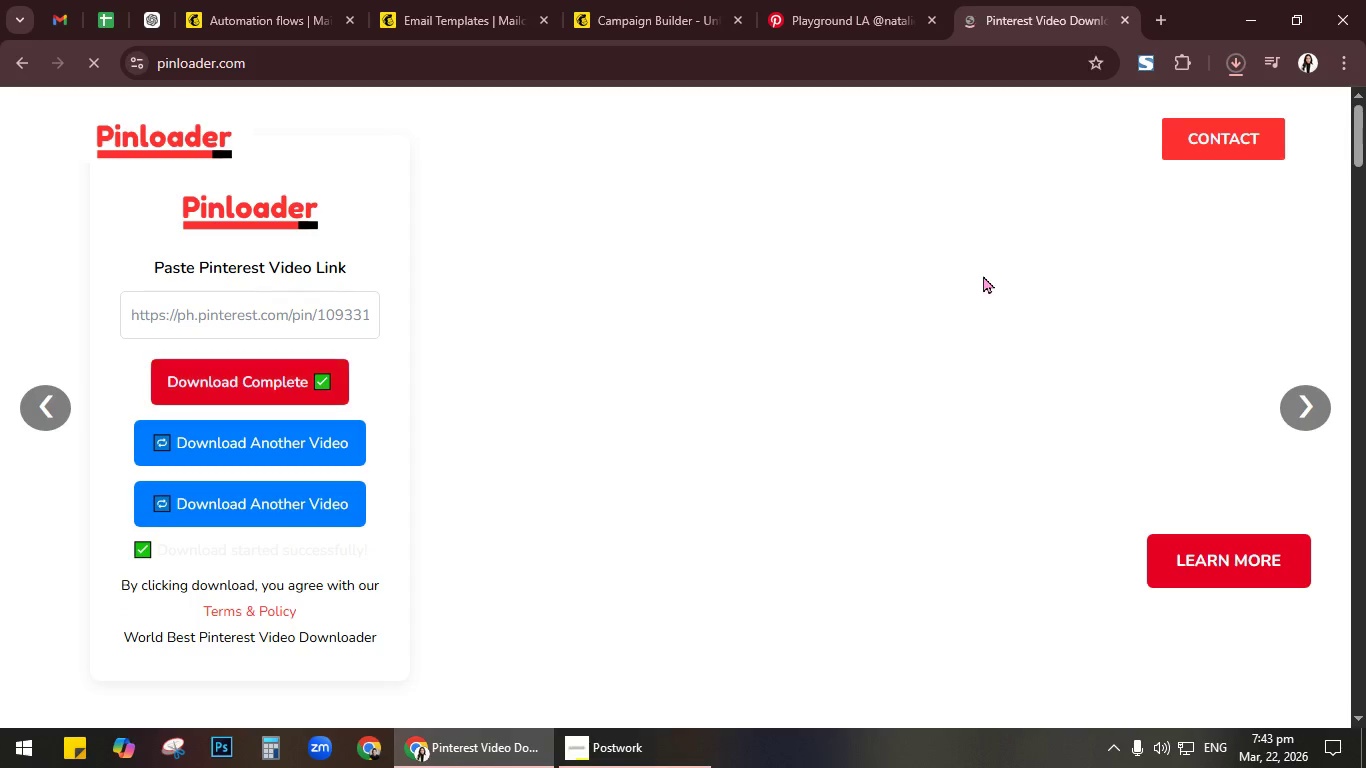 
wait(5.92)
 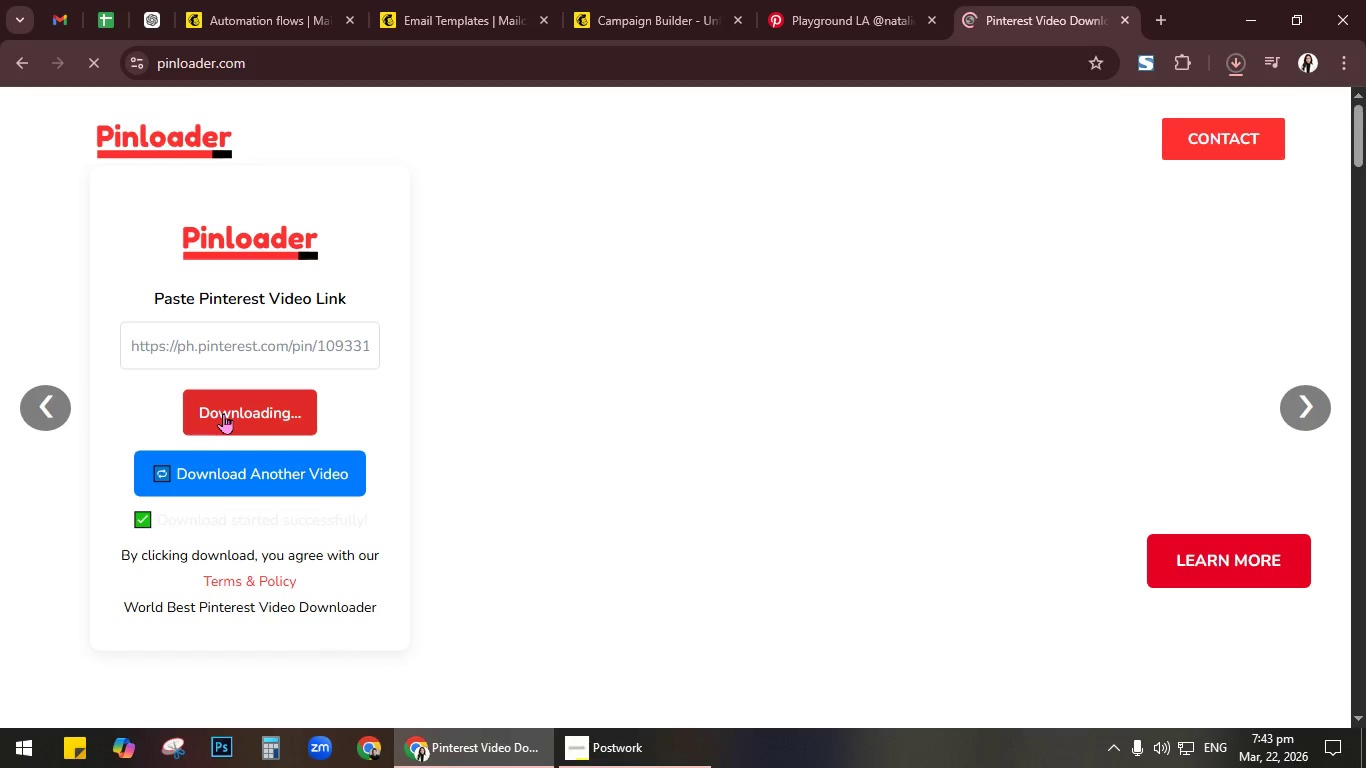 
left_click([1239, 64])
 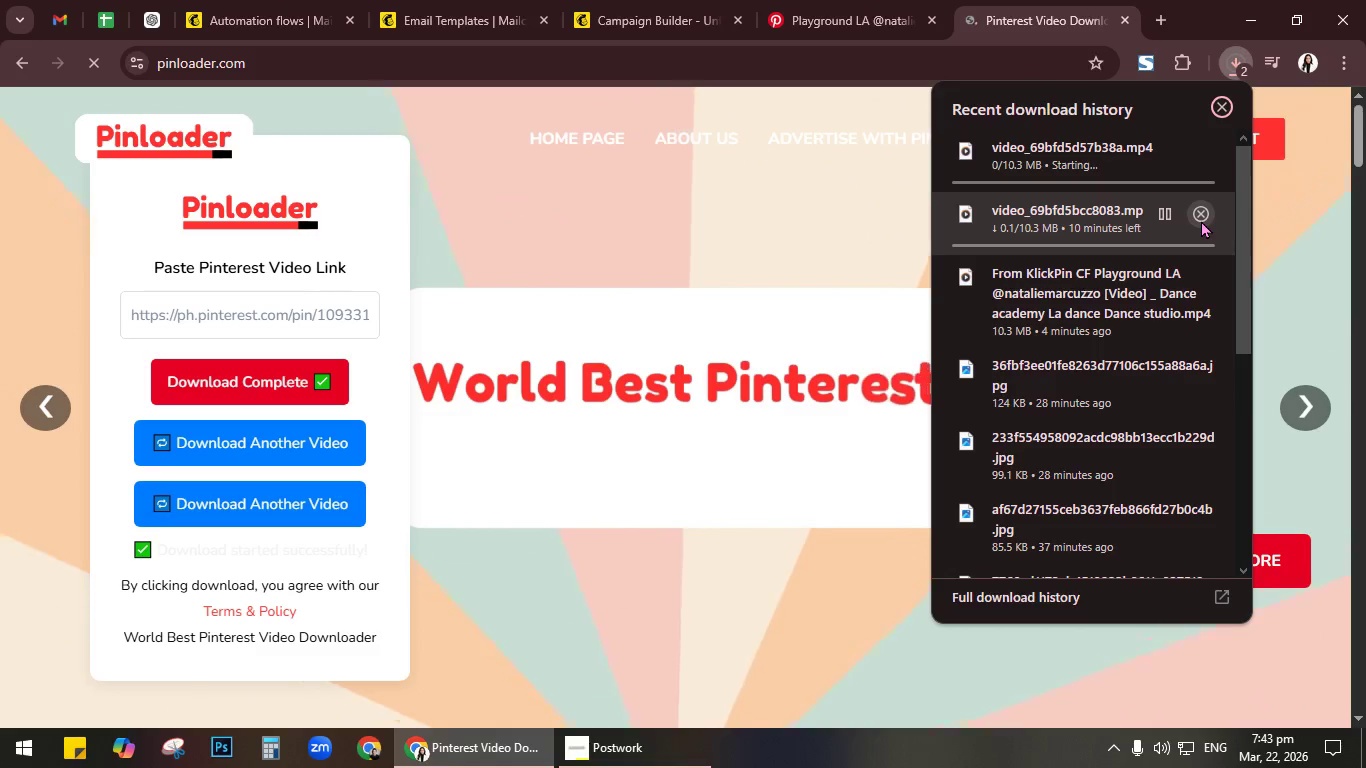 
wait(11.89)
 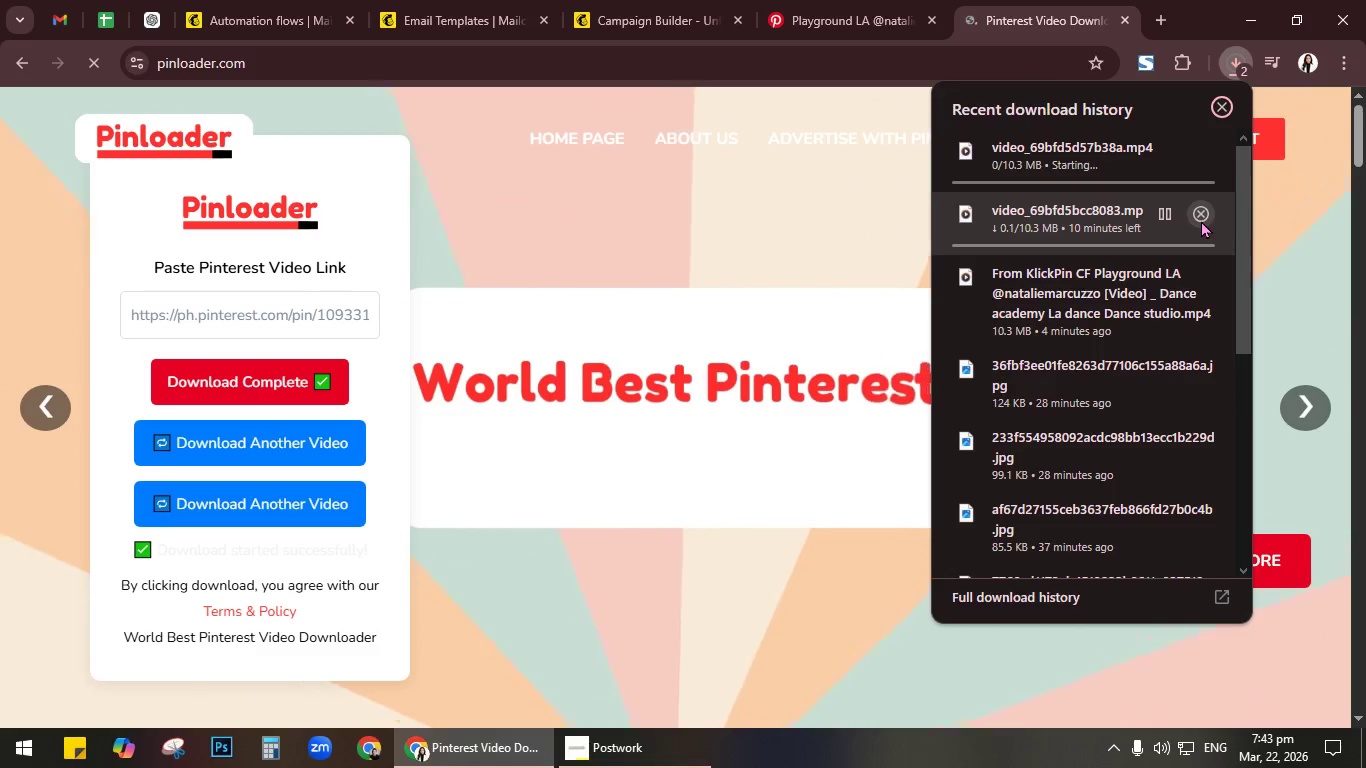 
left_click([1199, 150])
 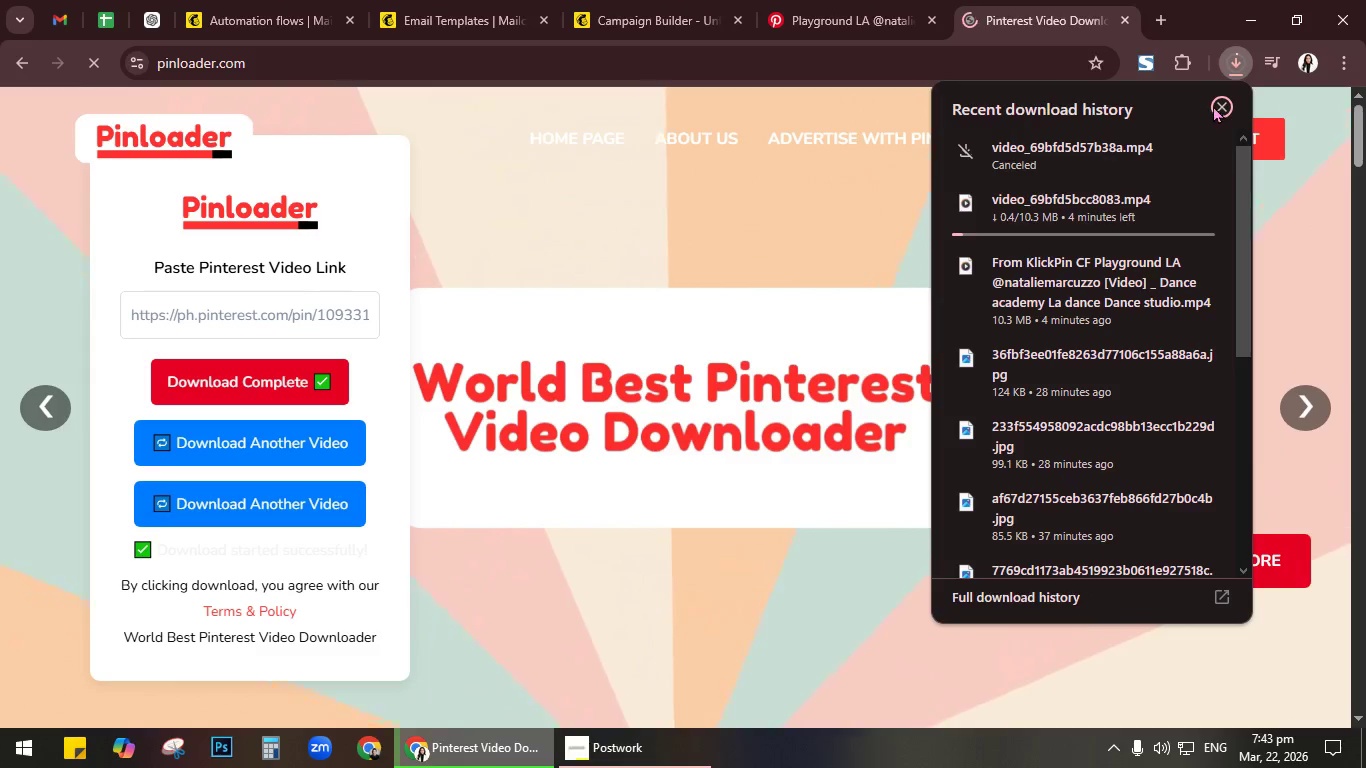 
left_click([1219, 103])
 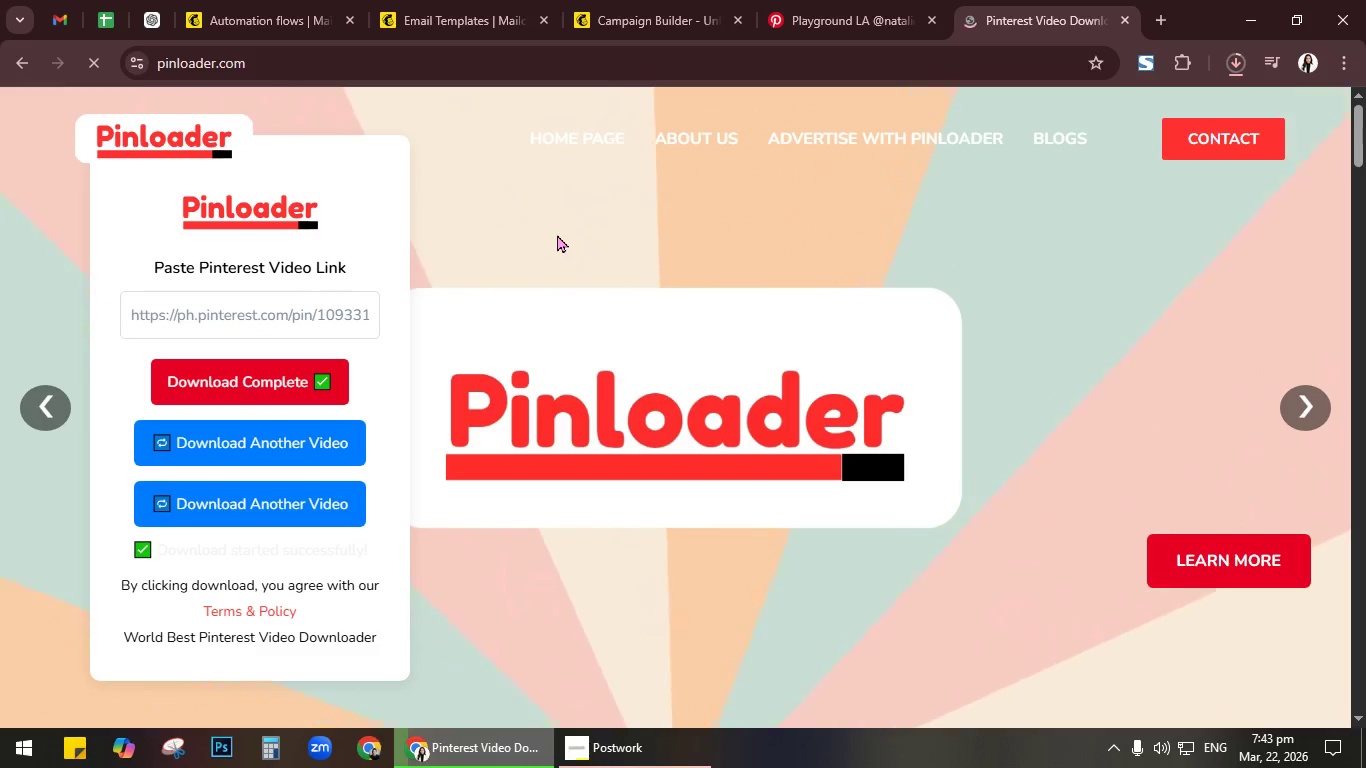 
wait(5.89)
 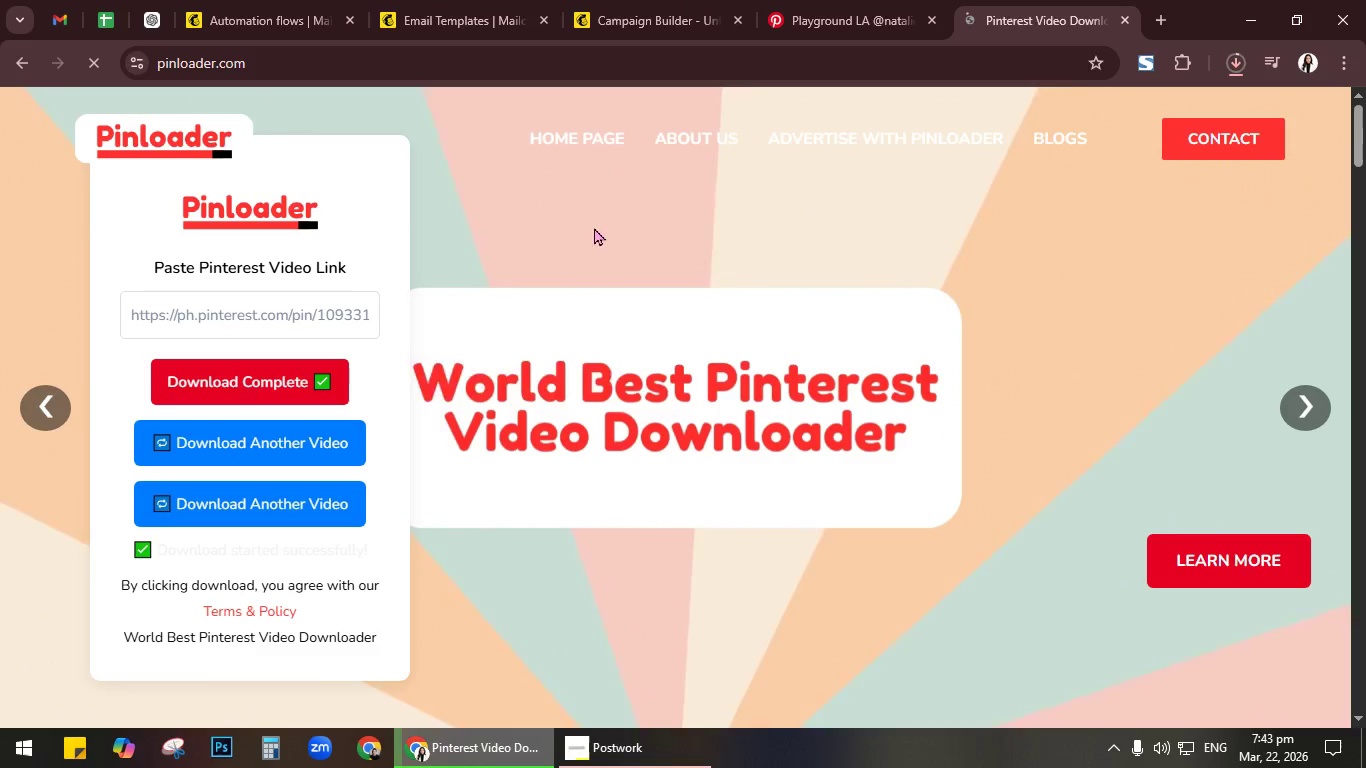 
left_click([807, 0])
 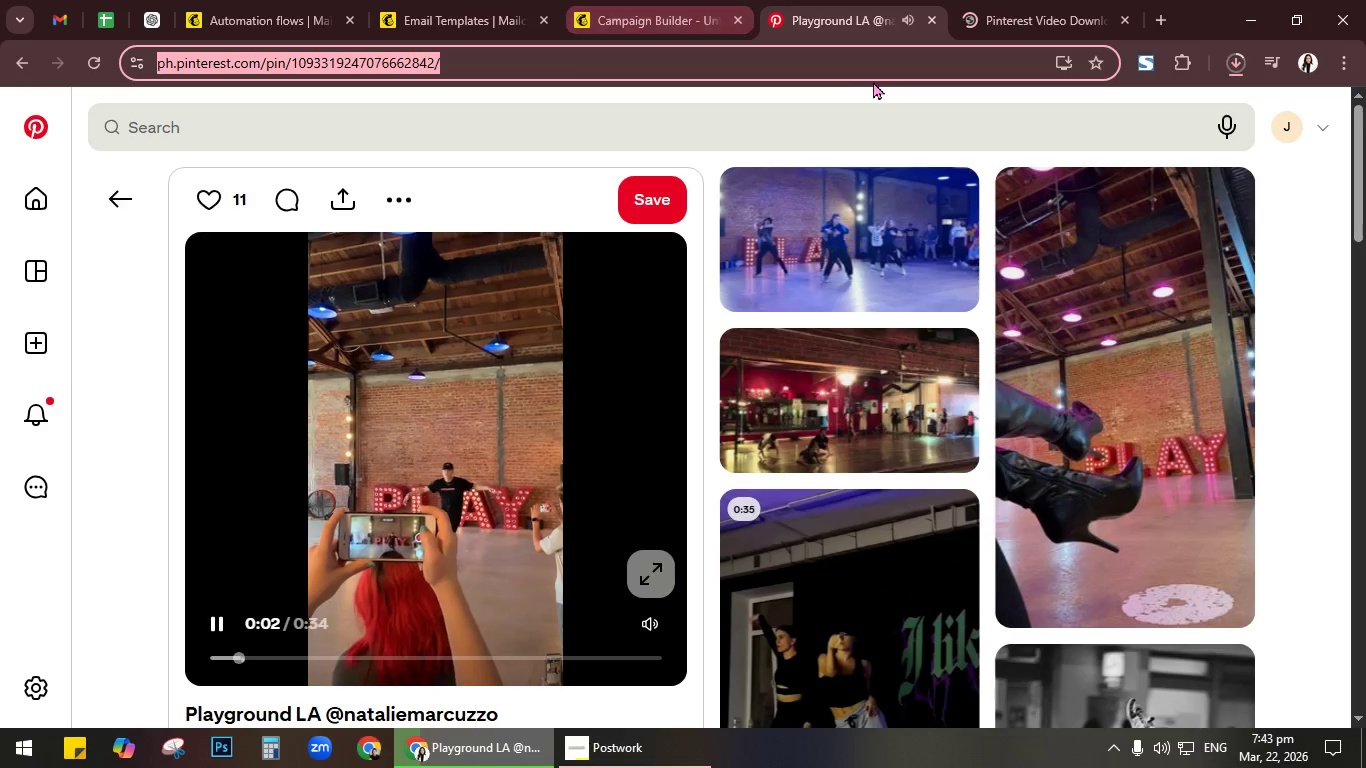 
left_click([1299, 207])
 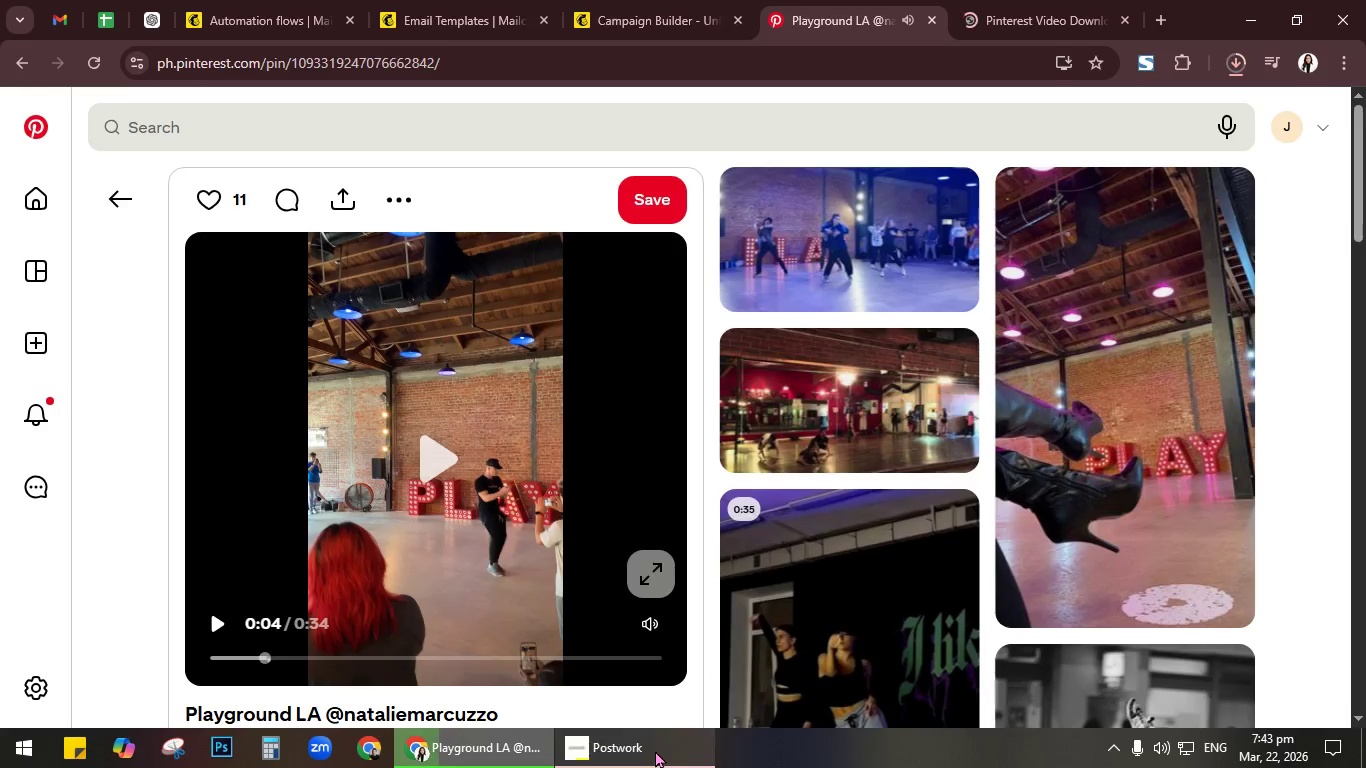 
left_click([655, 750])